 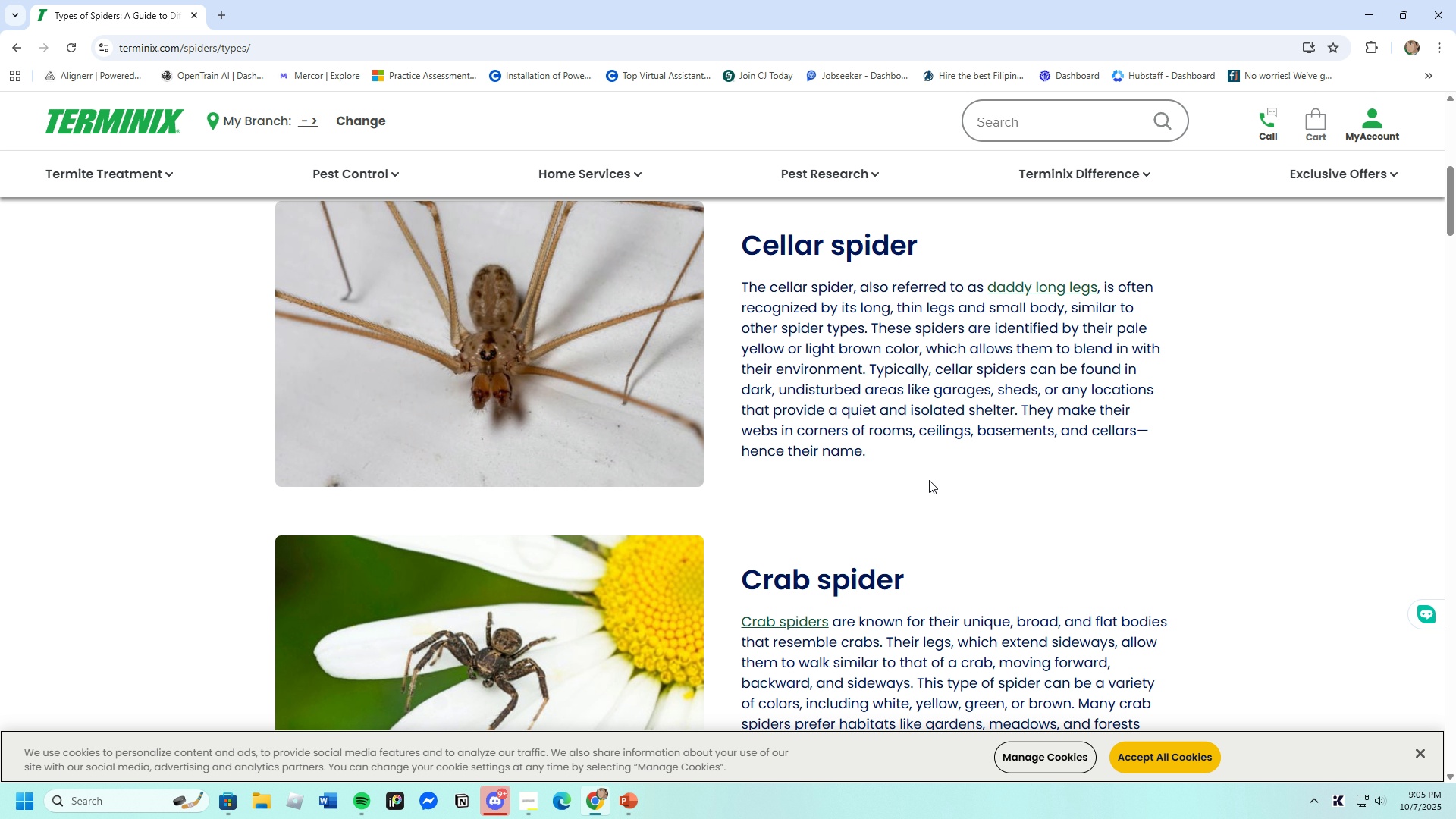 
scroll: coordinate [930, 474], scroll_direction: down, amount: 4.0
 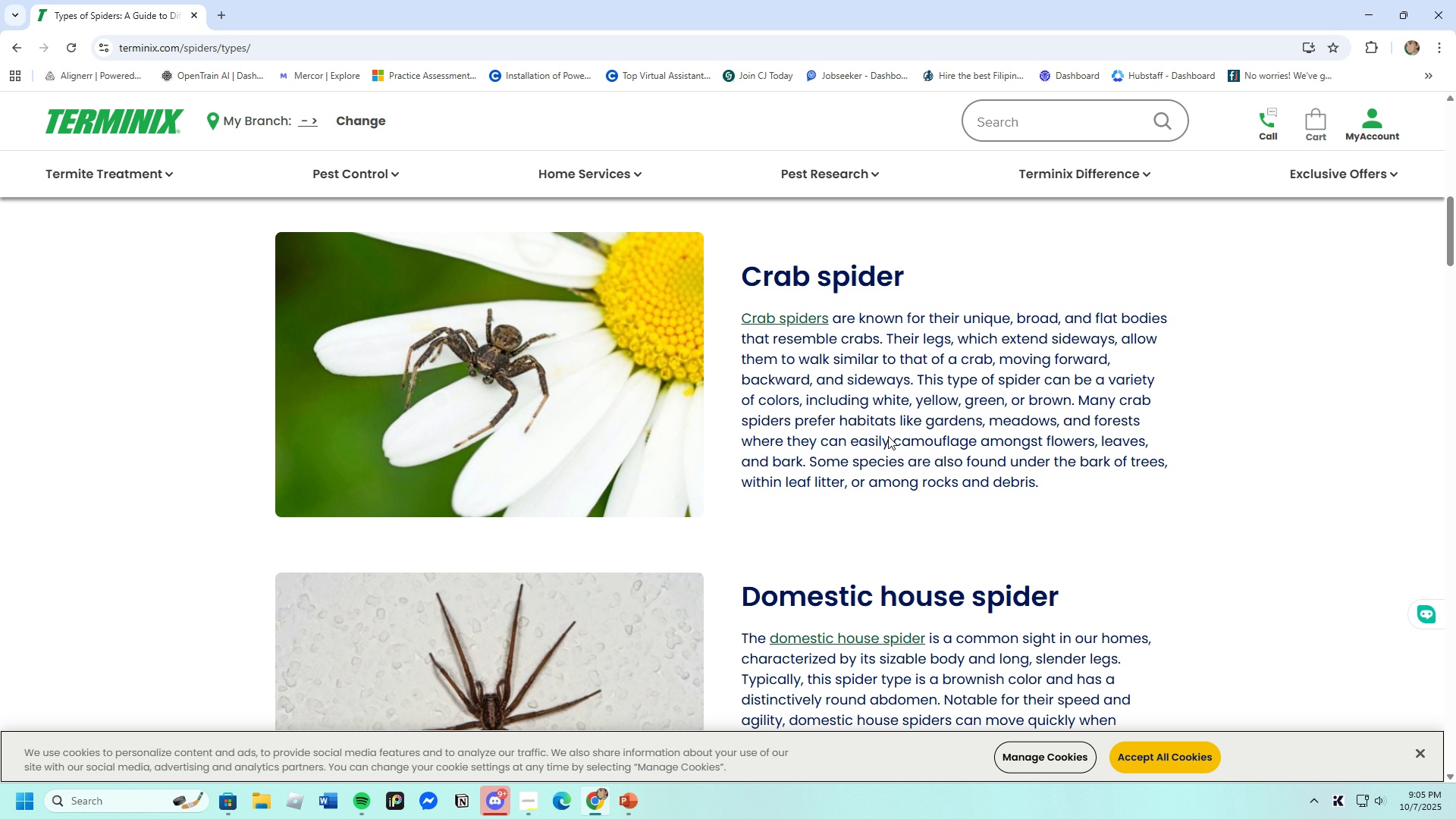 
left_click([761, 315])
 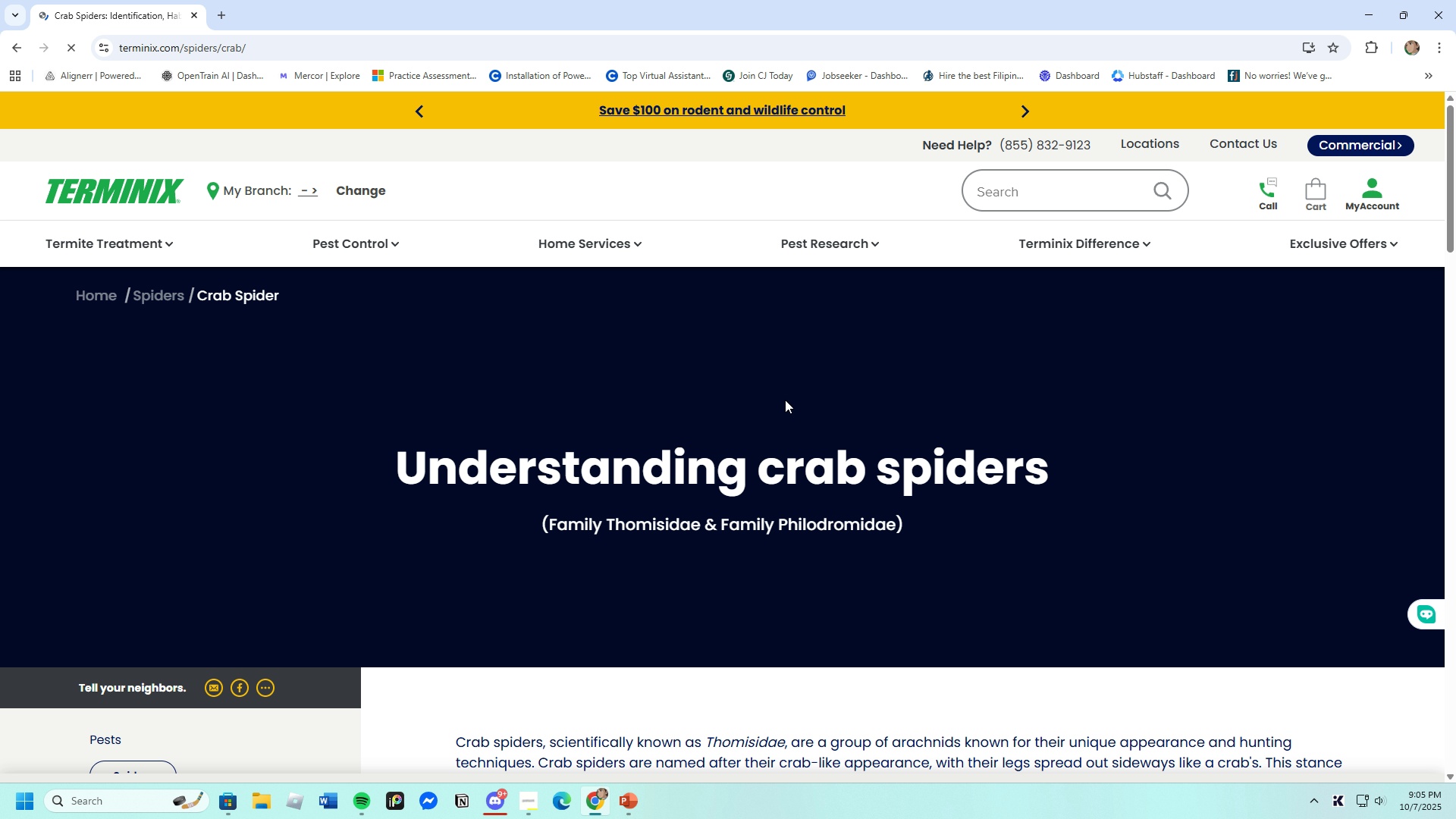 
scroll: coordinate [789, 534], scroll_direction: down, amount: 17.0
 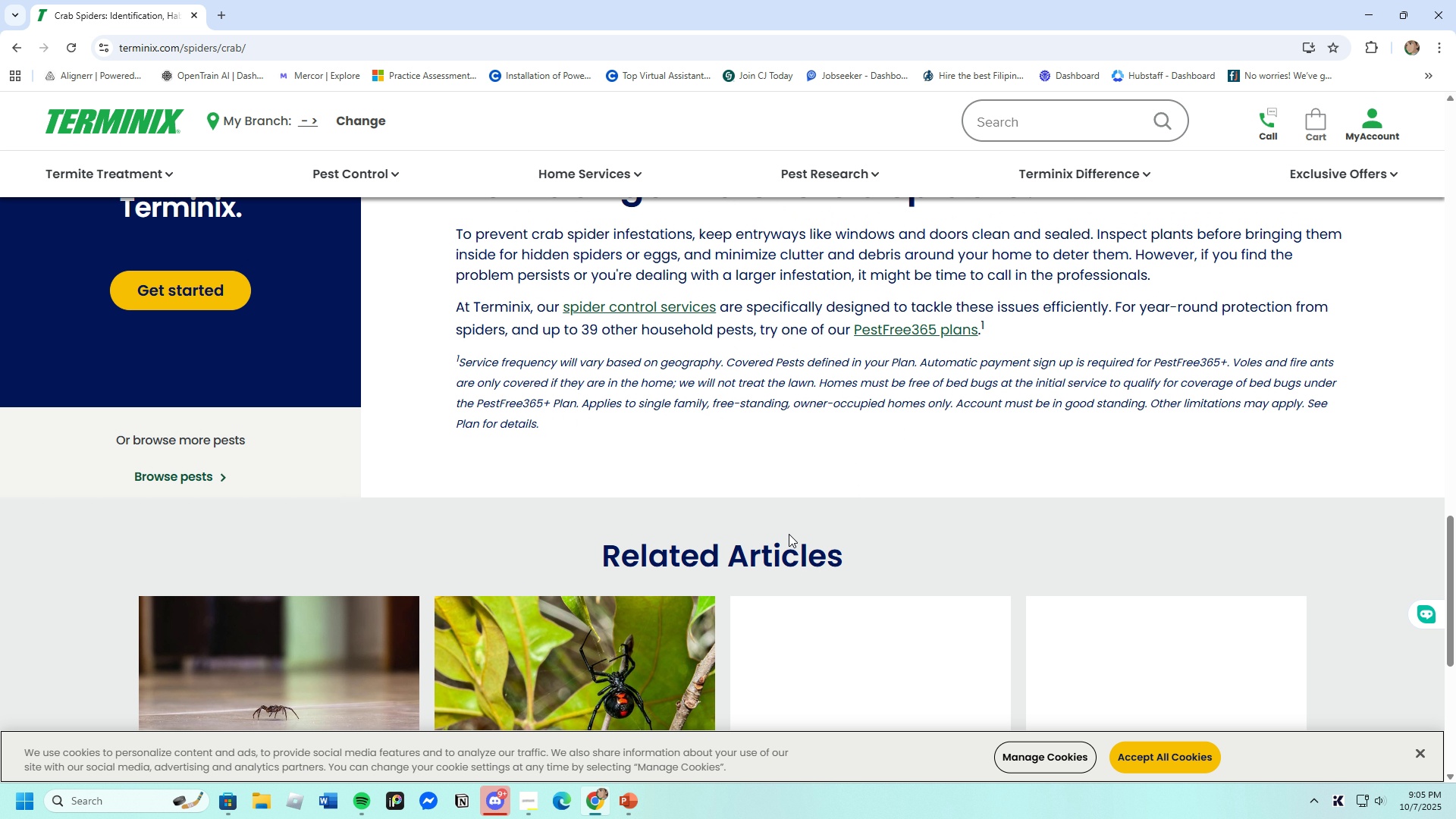 
scroll: coordinate [789, 534], scroll_direction: up, amount: 21.0
 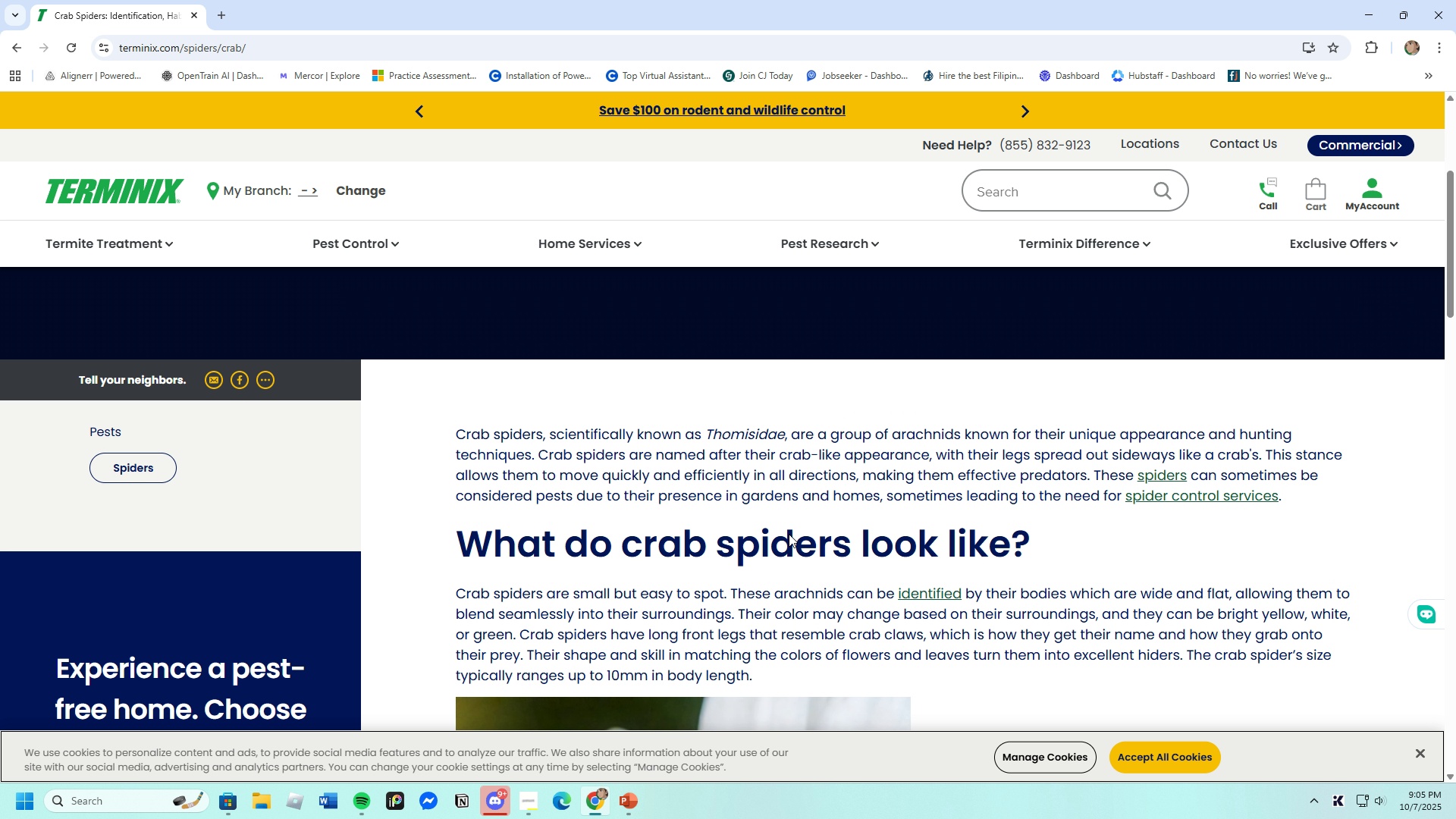 
scroll: coordinate [786, 534], scroll_direction: down, amount: 21.0
 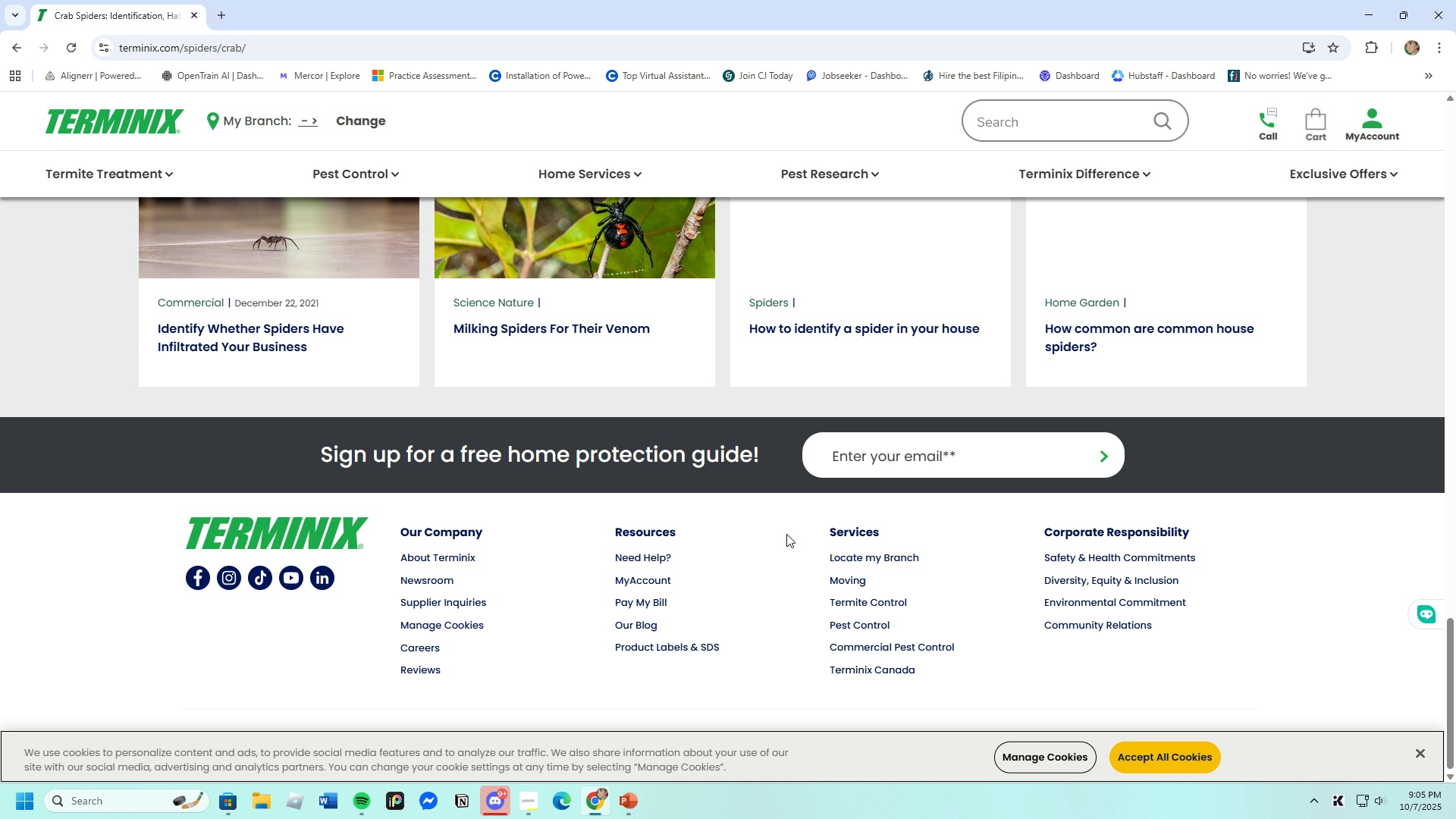 
scroll: coordinate [381, 405], scroll_direction: up, amount: 33.0
 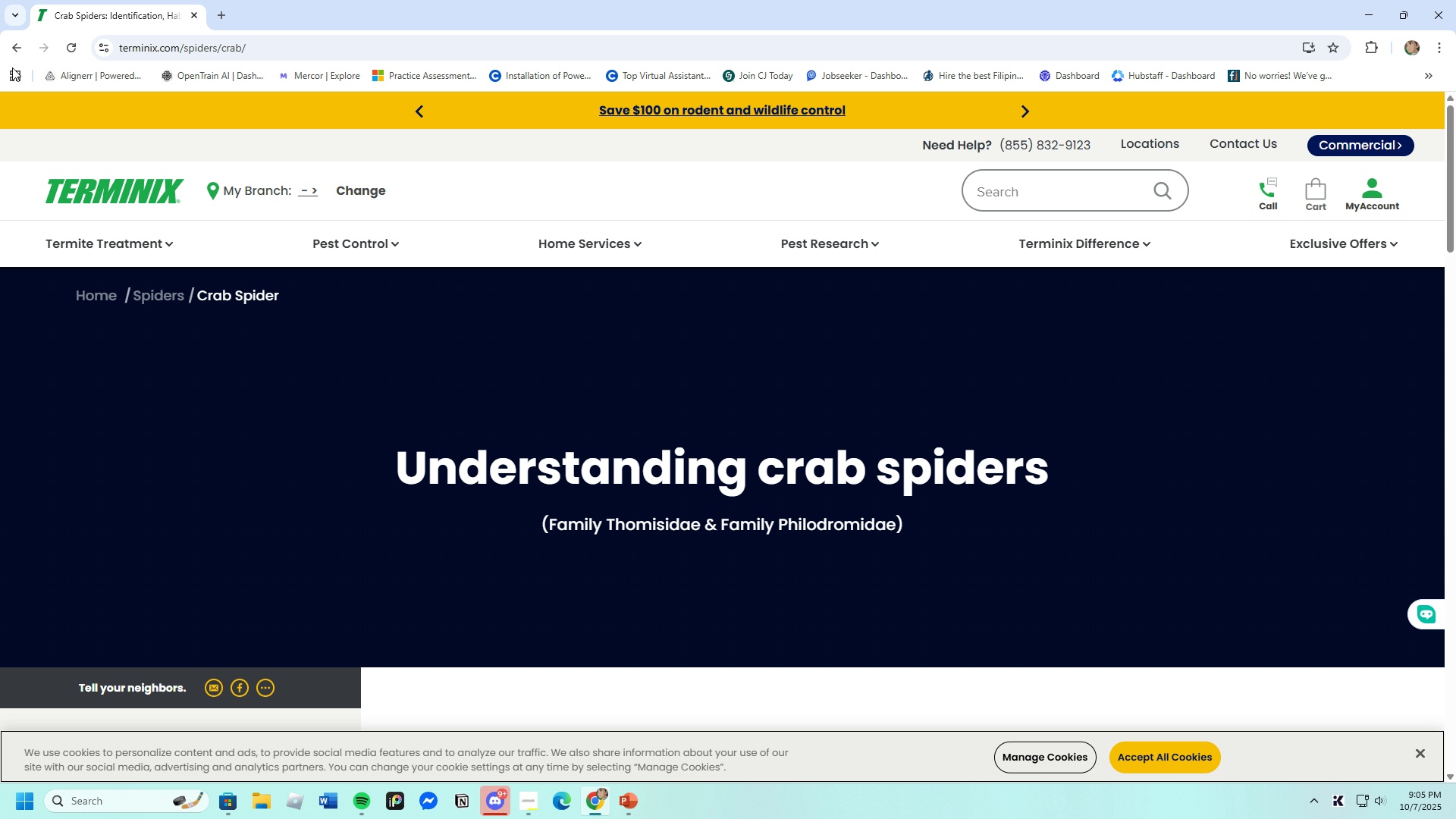 
left_click([15, 39])
 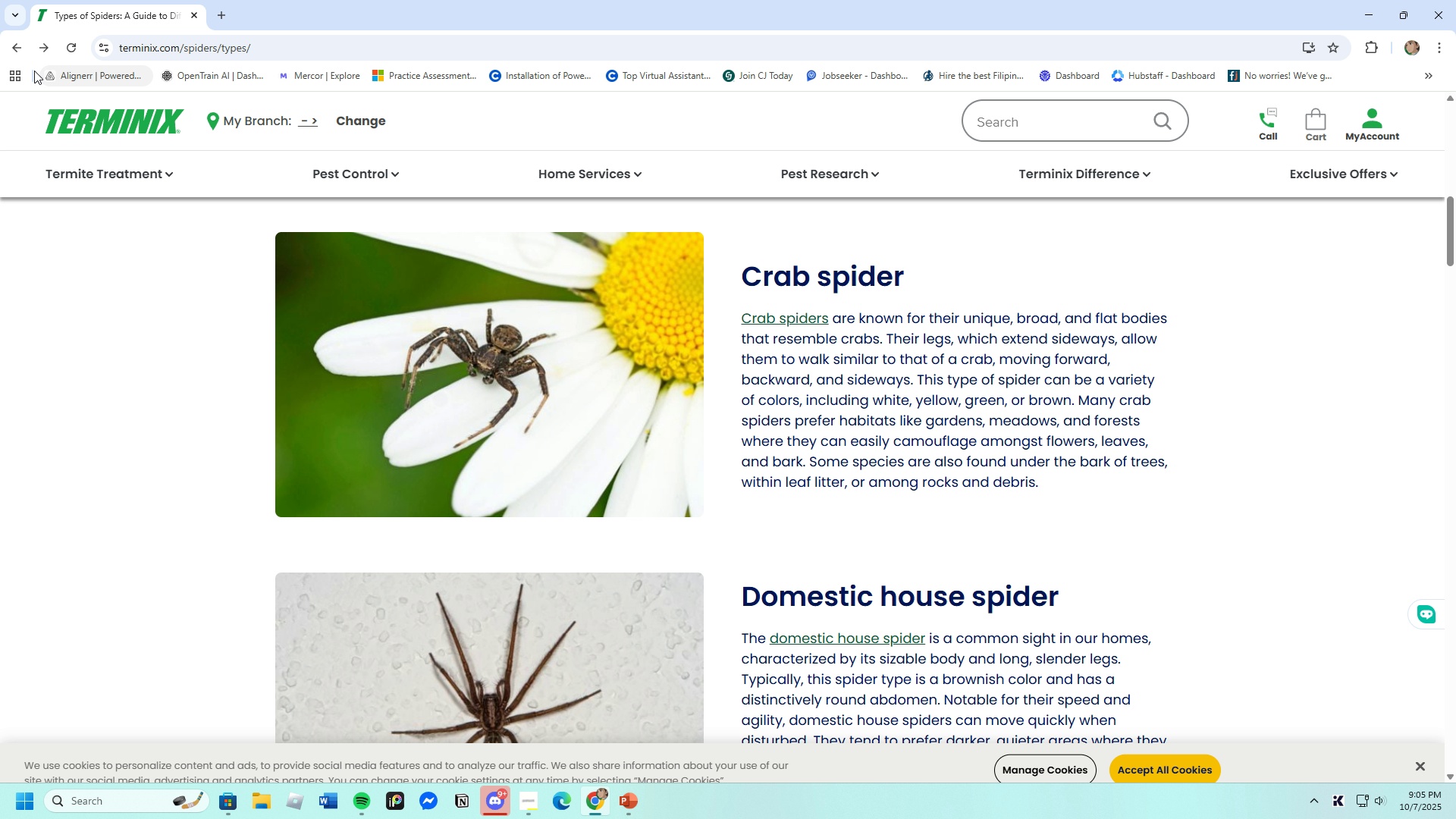 
left_click([14, 47])
 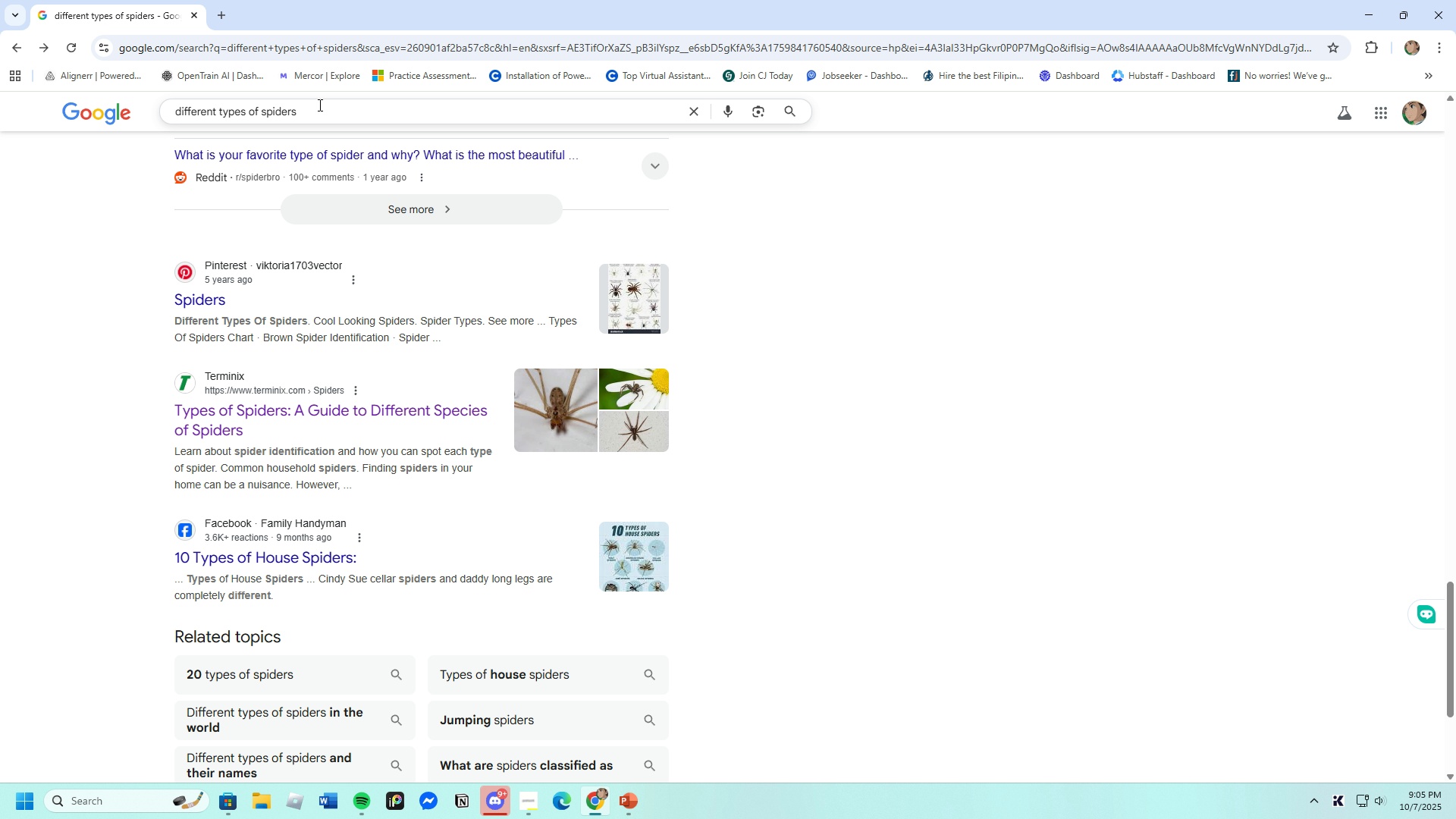 
left_click([321, 108])
 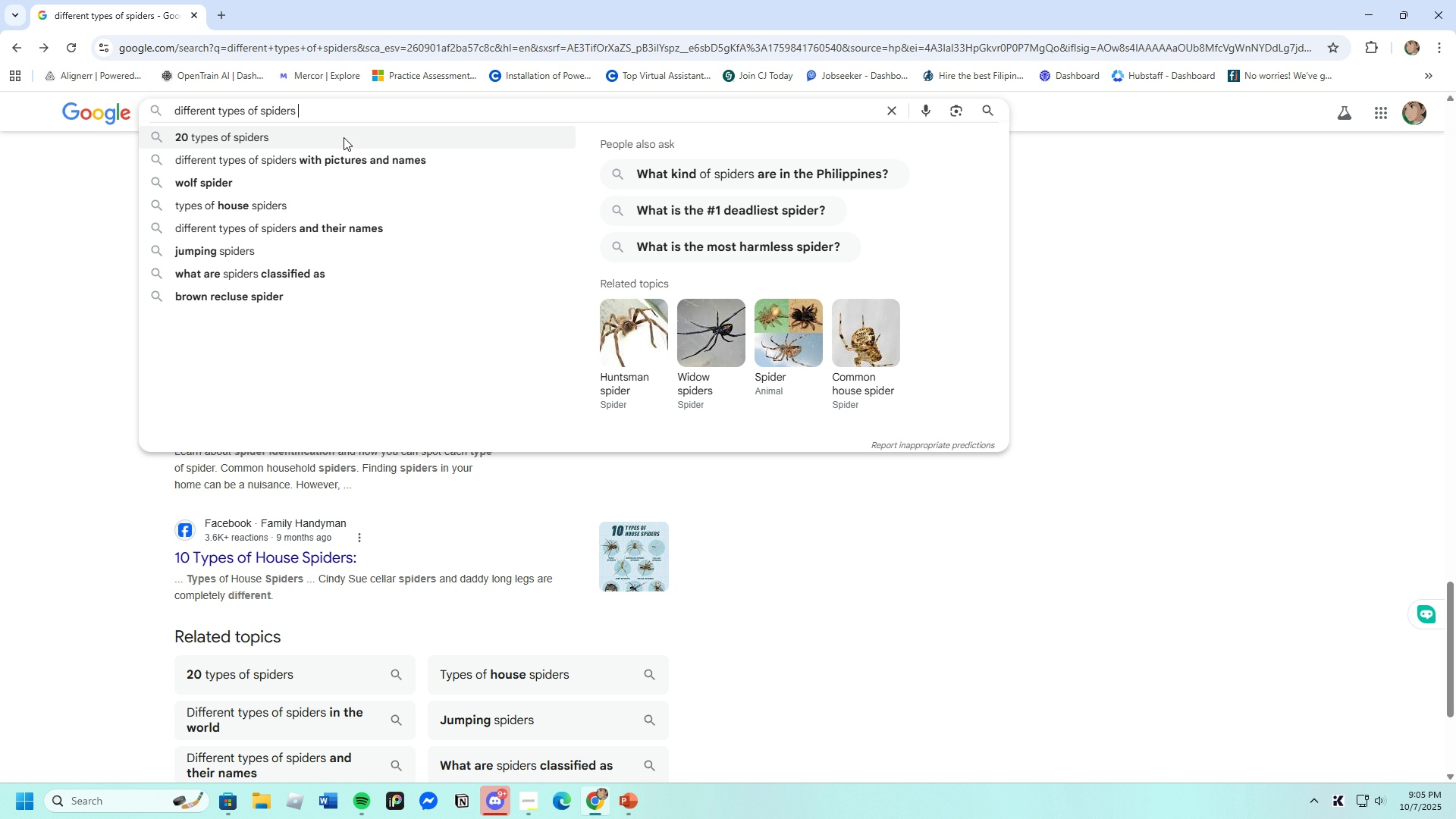 
type( with fact6s)
key(Backspace)
key(Backspace)
type(s)
 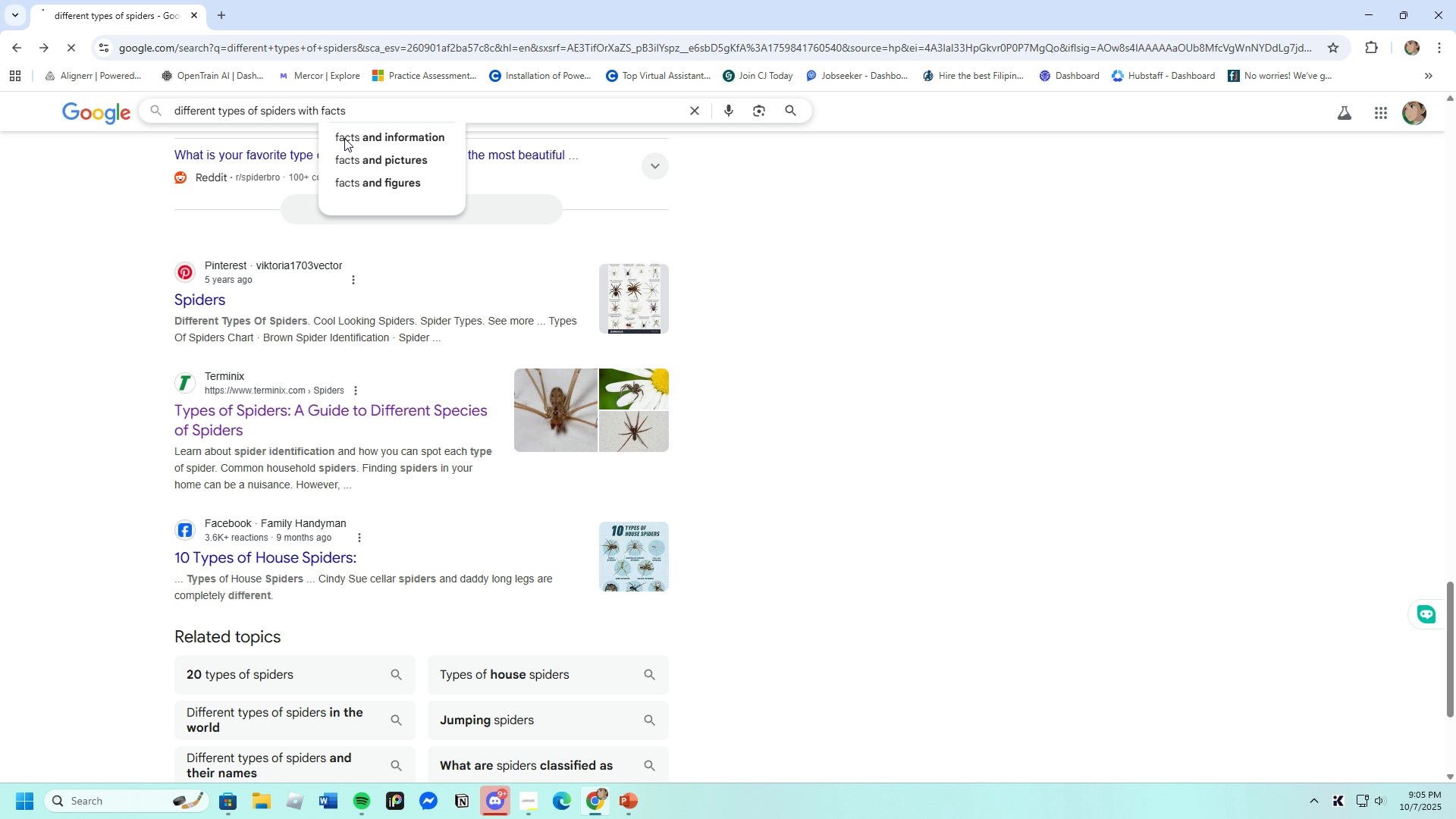 
key(Enter)
 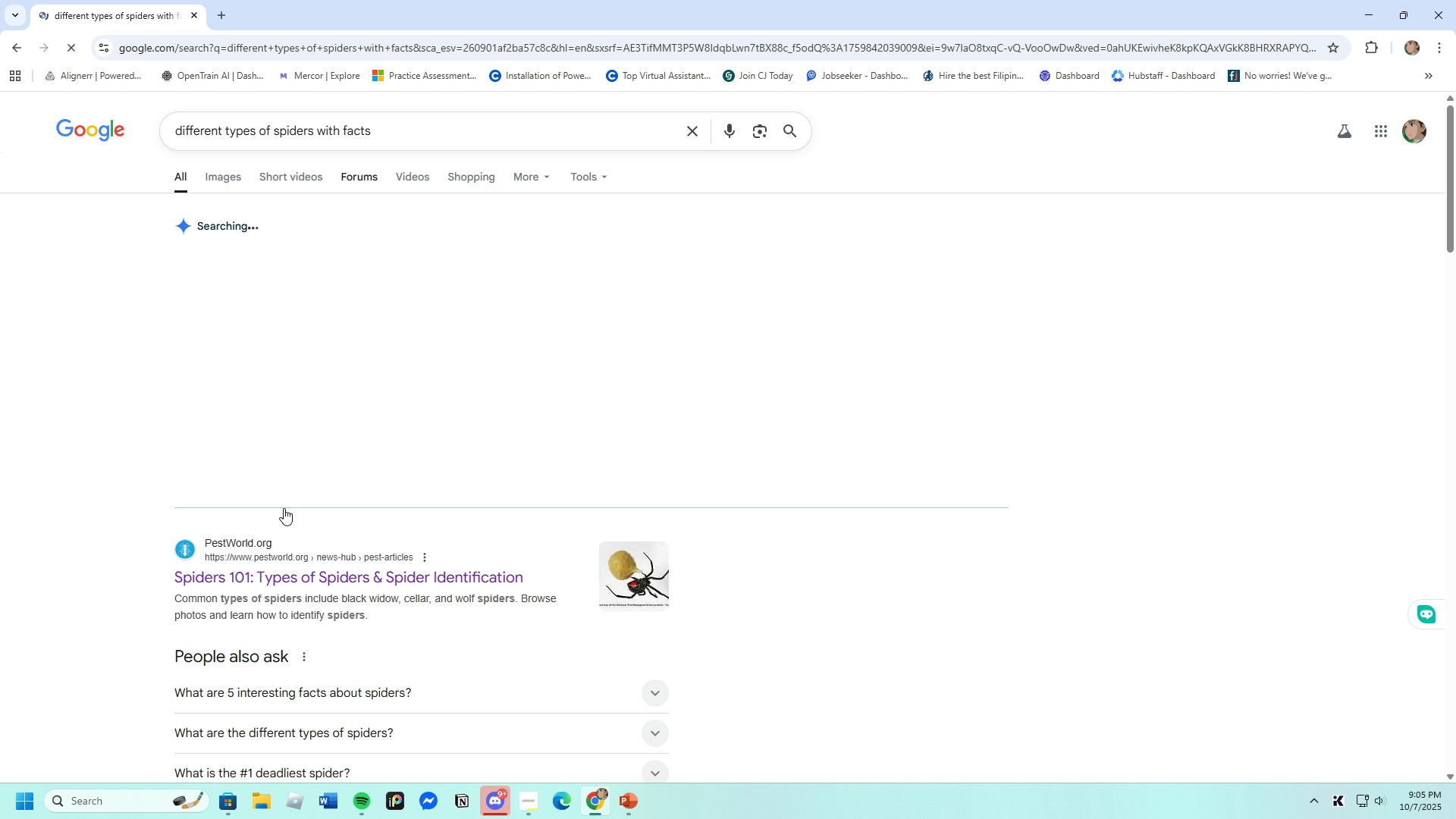 
scroll: coordinate [290, 629], scroll_direction: down, amount: 12.0
 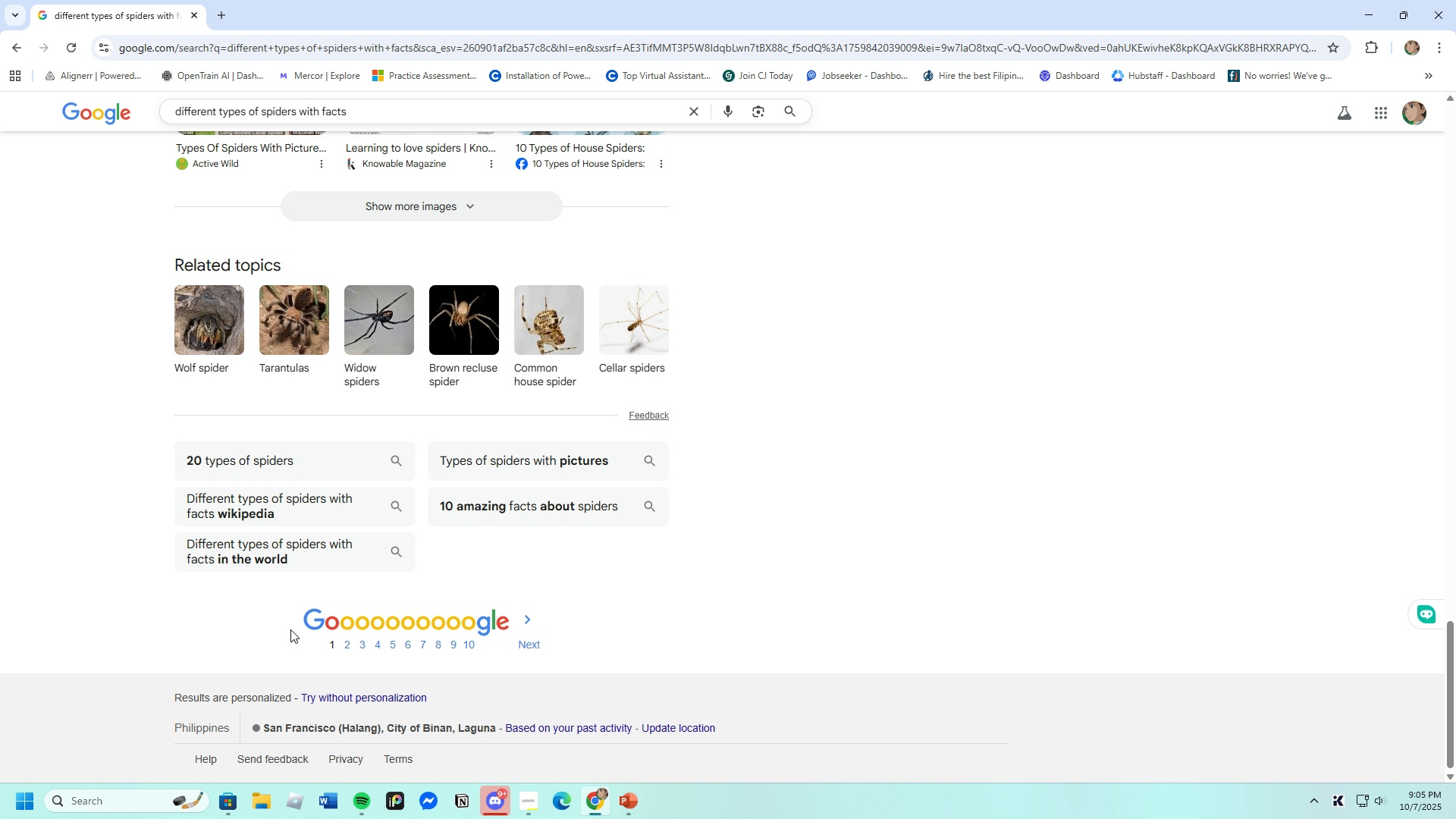 
scroll: coordinate [286, 563], scroll_direction: up, amount: 24.0